 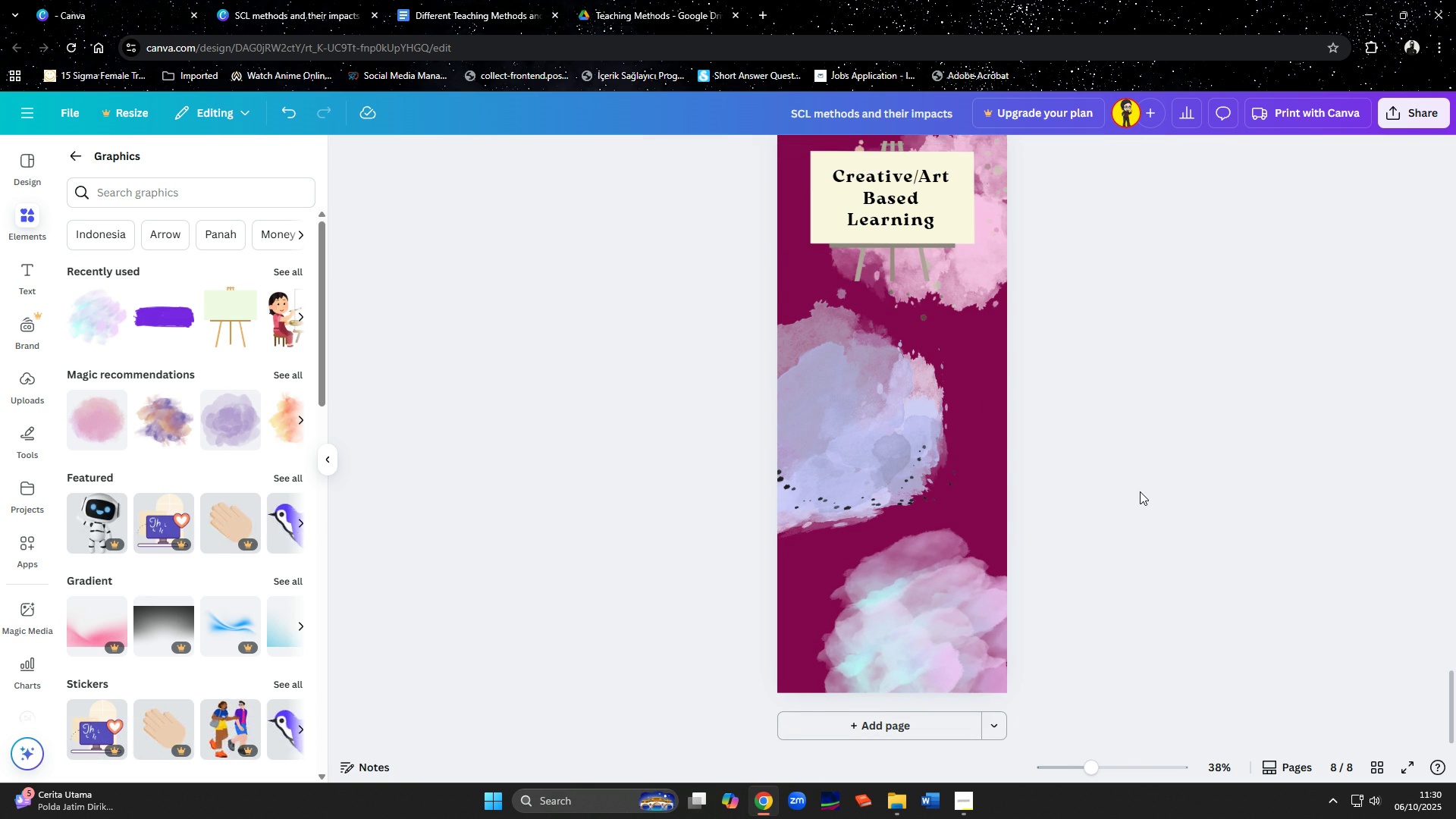 
scroll: coordinate [1138, 491], scroll_direction: up, amount: 1.0
 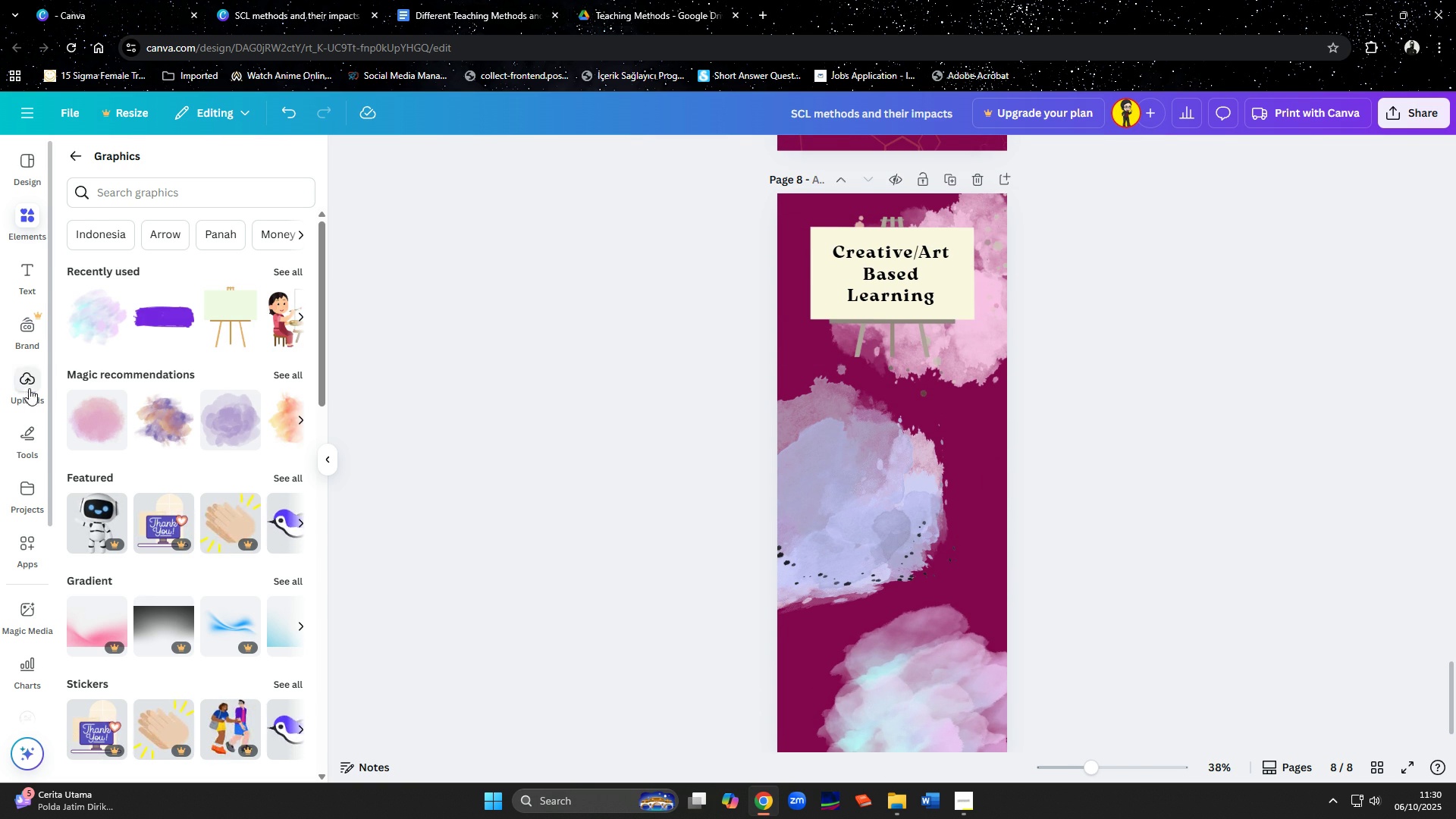 
left_click([21, 218])
 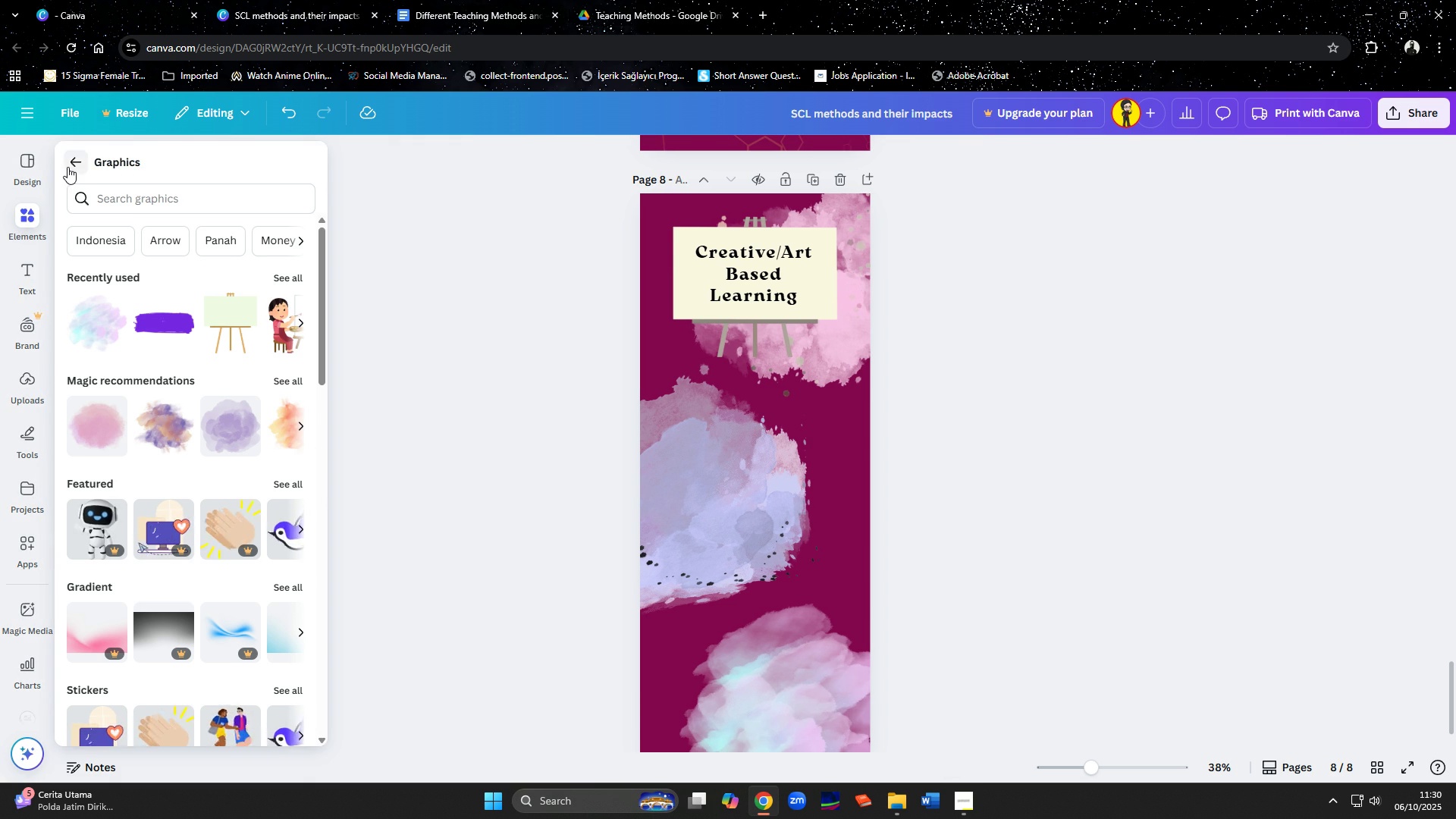 
left_click([71, 162])
 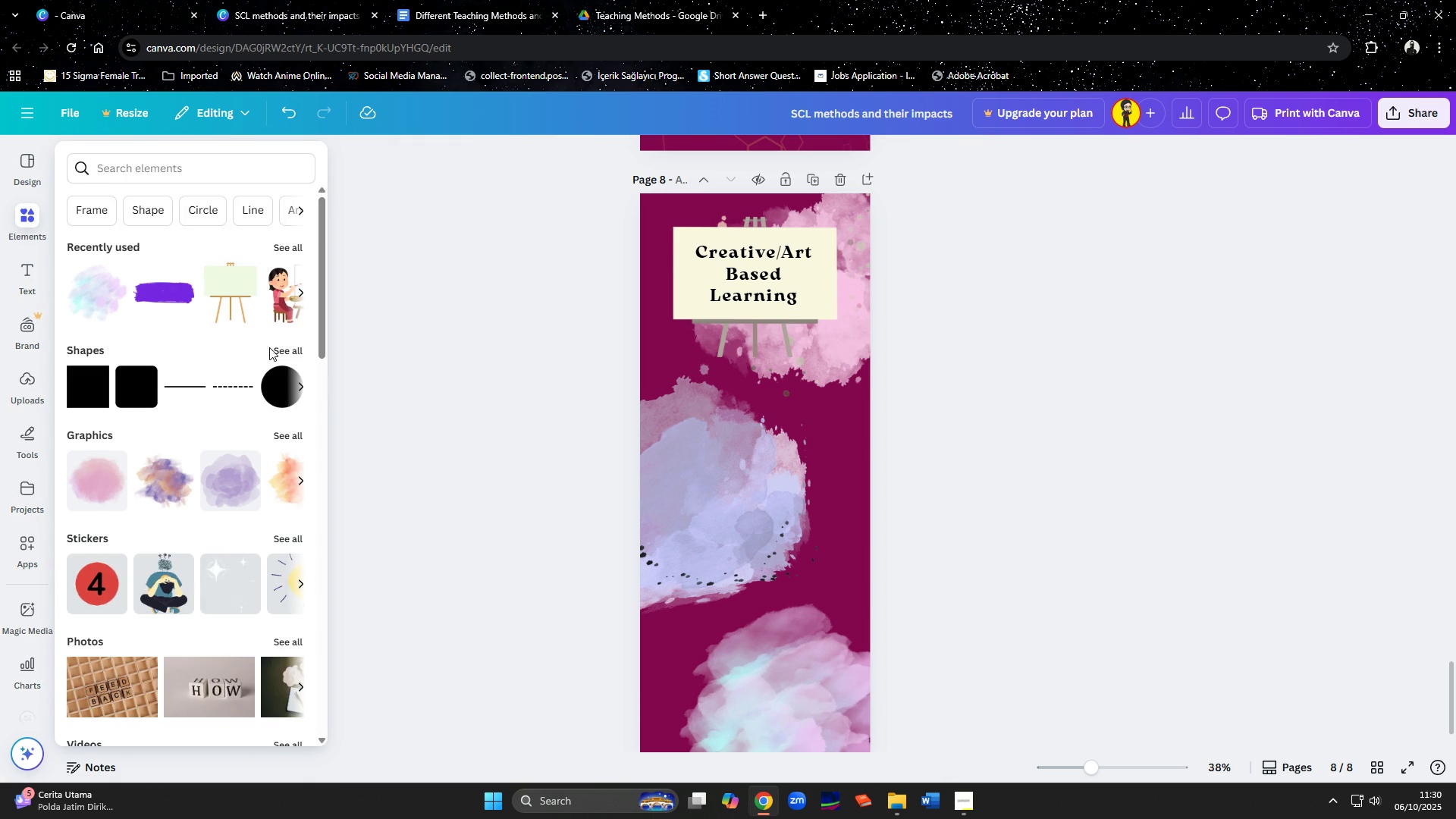 
left_click([275, 350])
 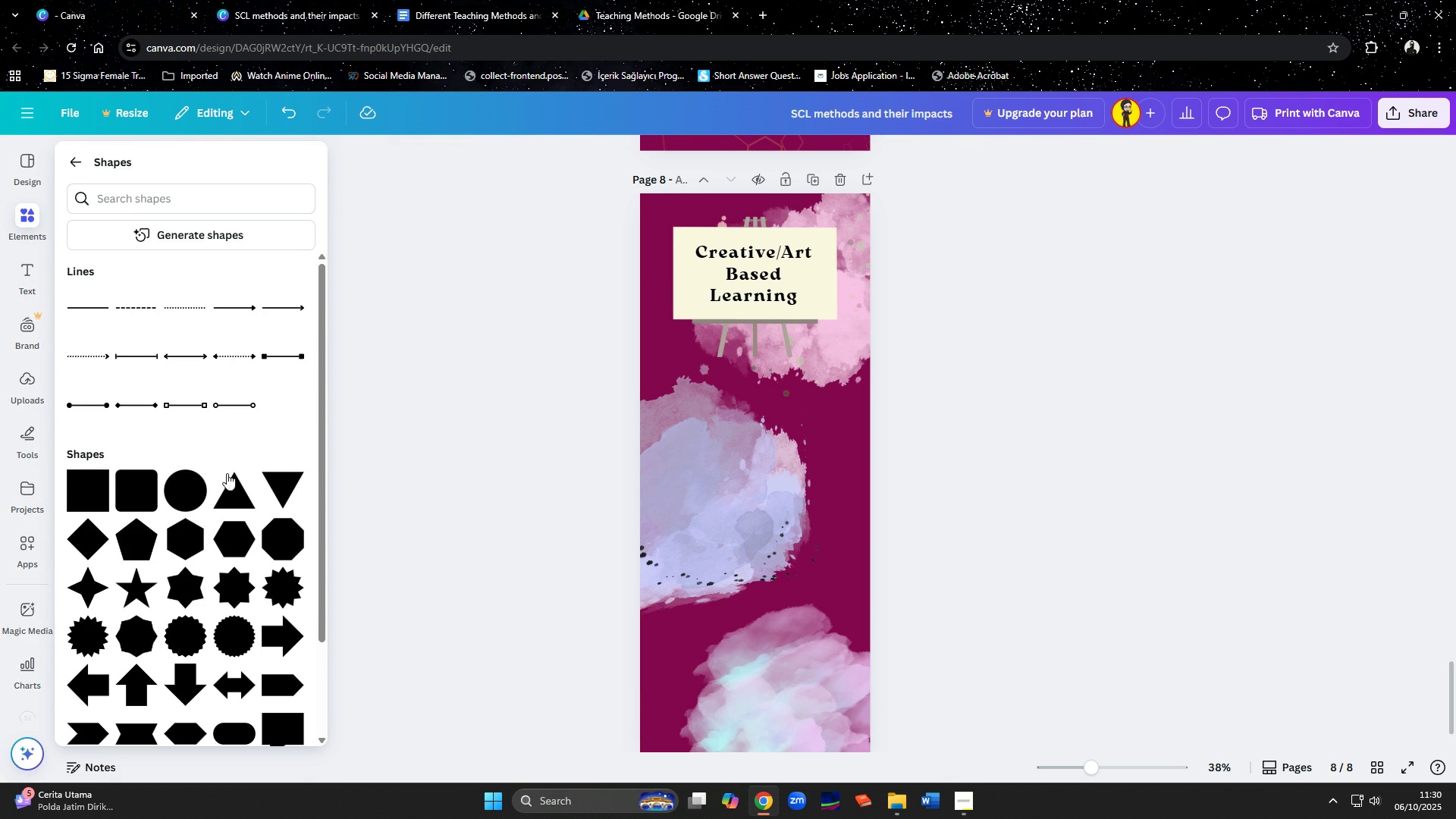 
scroll: coordinate [222, 492], scroll_direction: down, amount: 1.0
 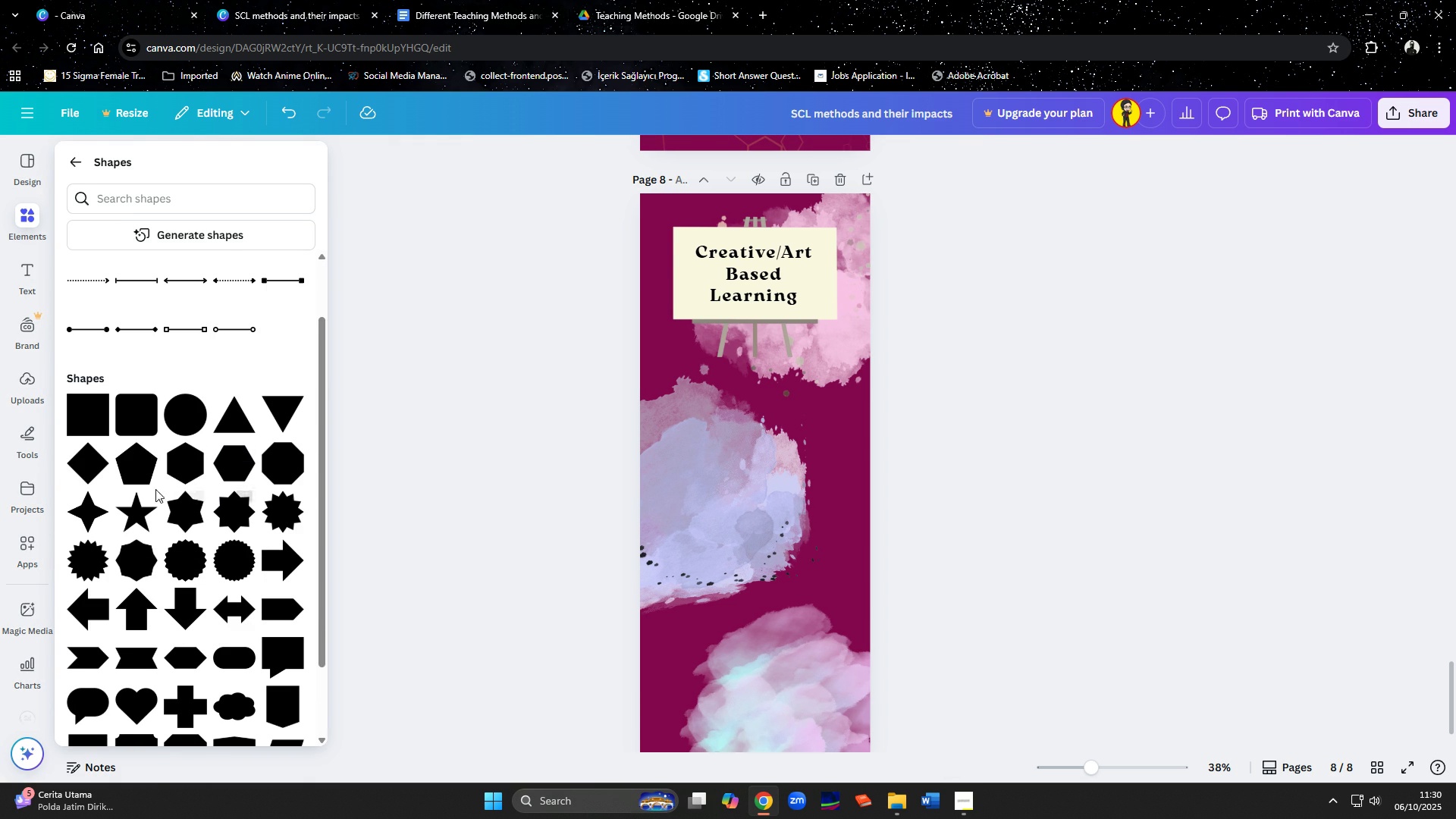 
mouse_move([134, 505])
 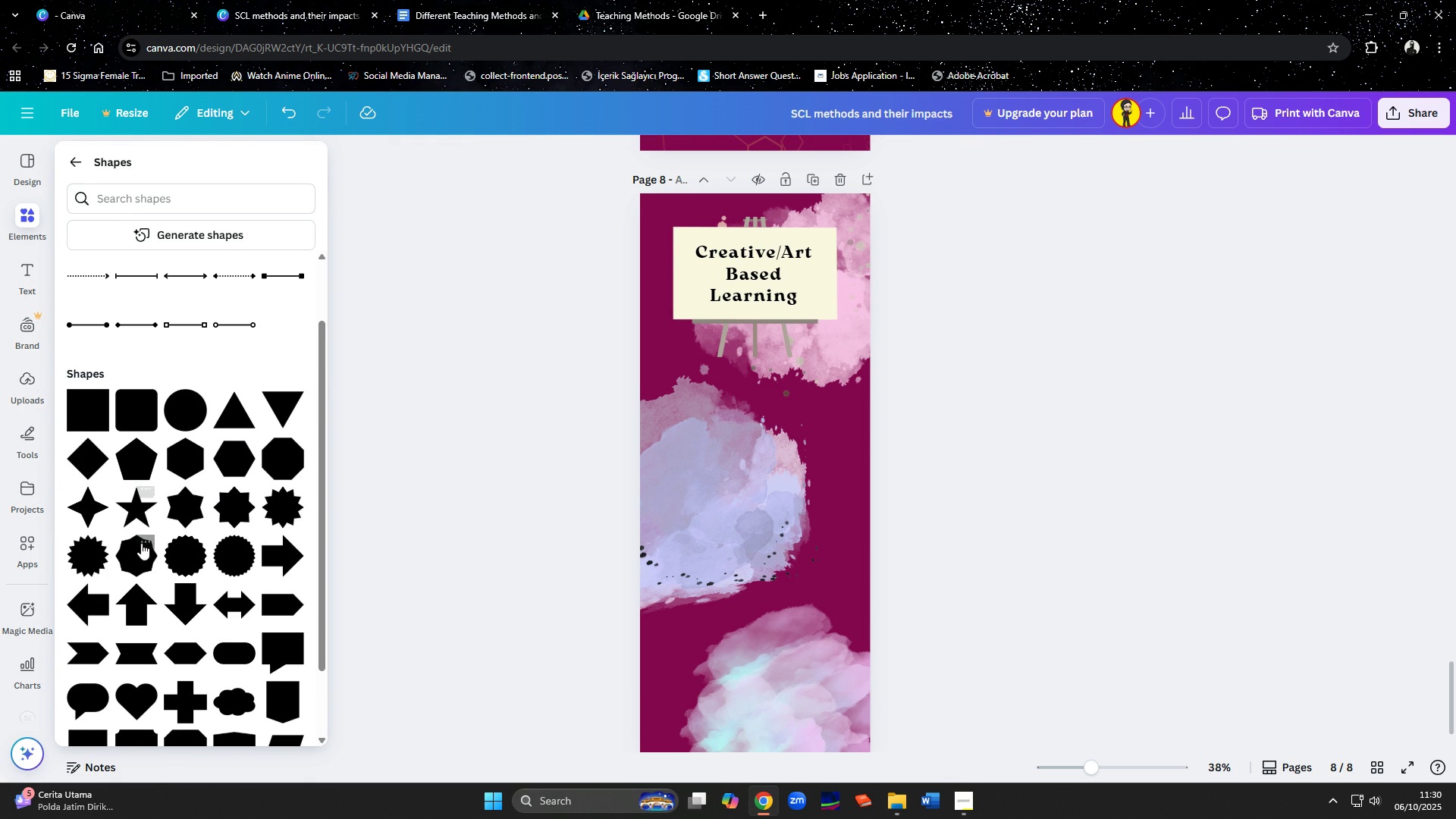 
scroll: coordinate [144, 543], scroll_direction: down, amount: 2.0
 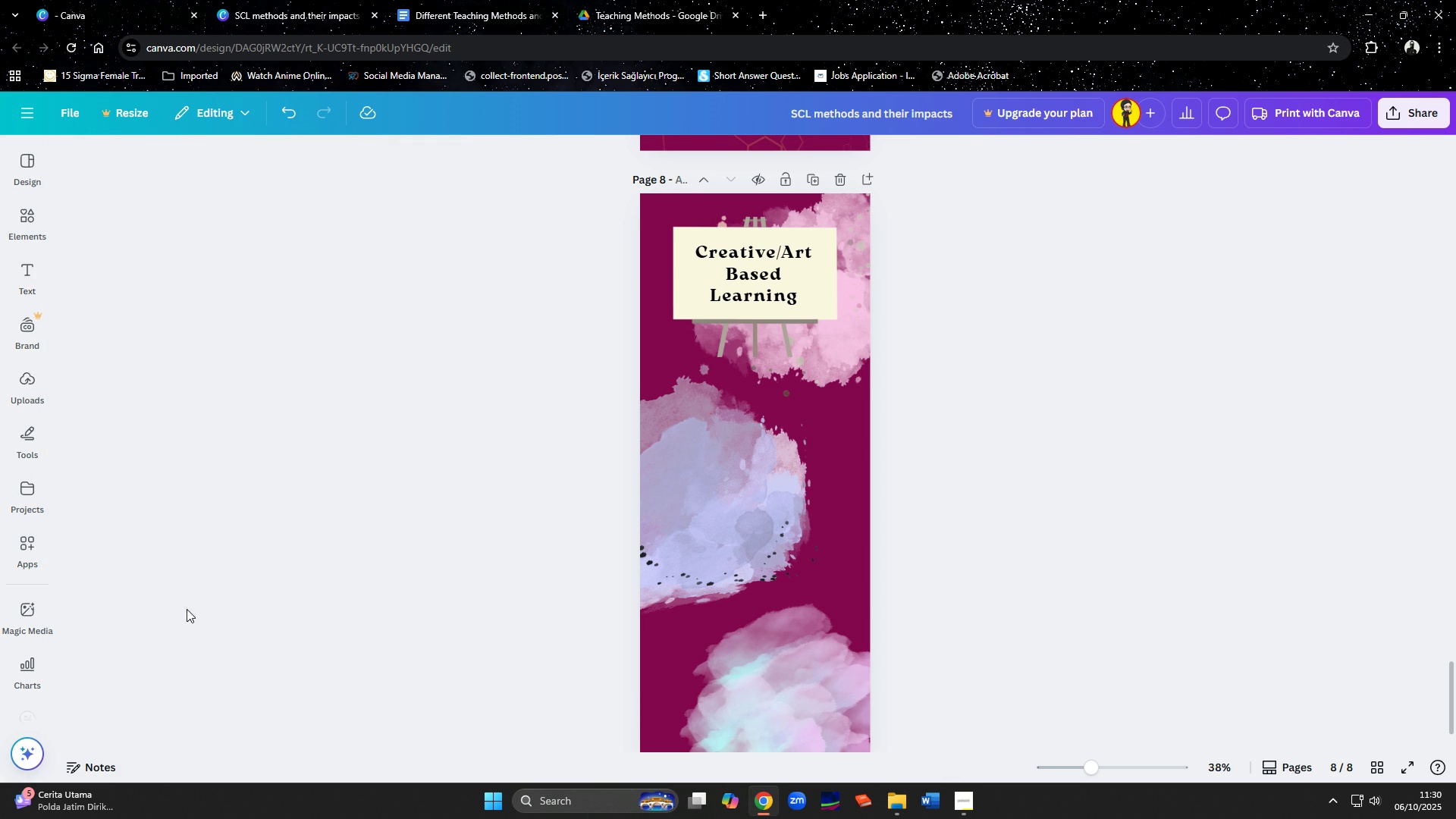 
wait(5.11)
 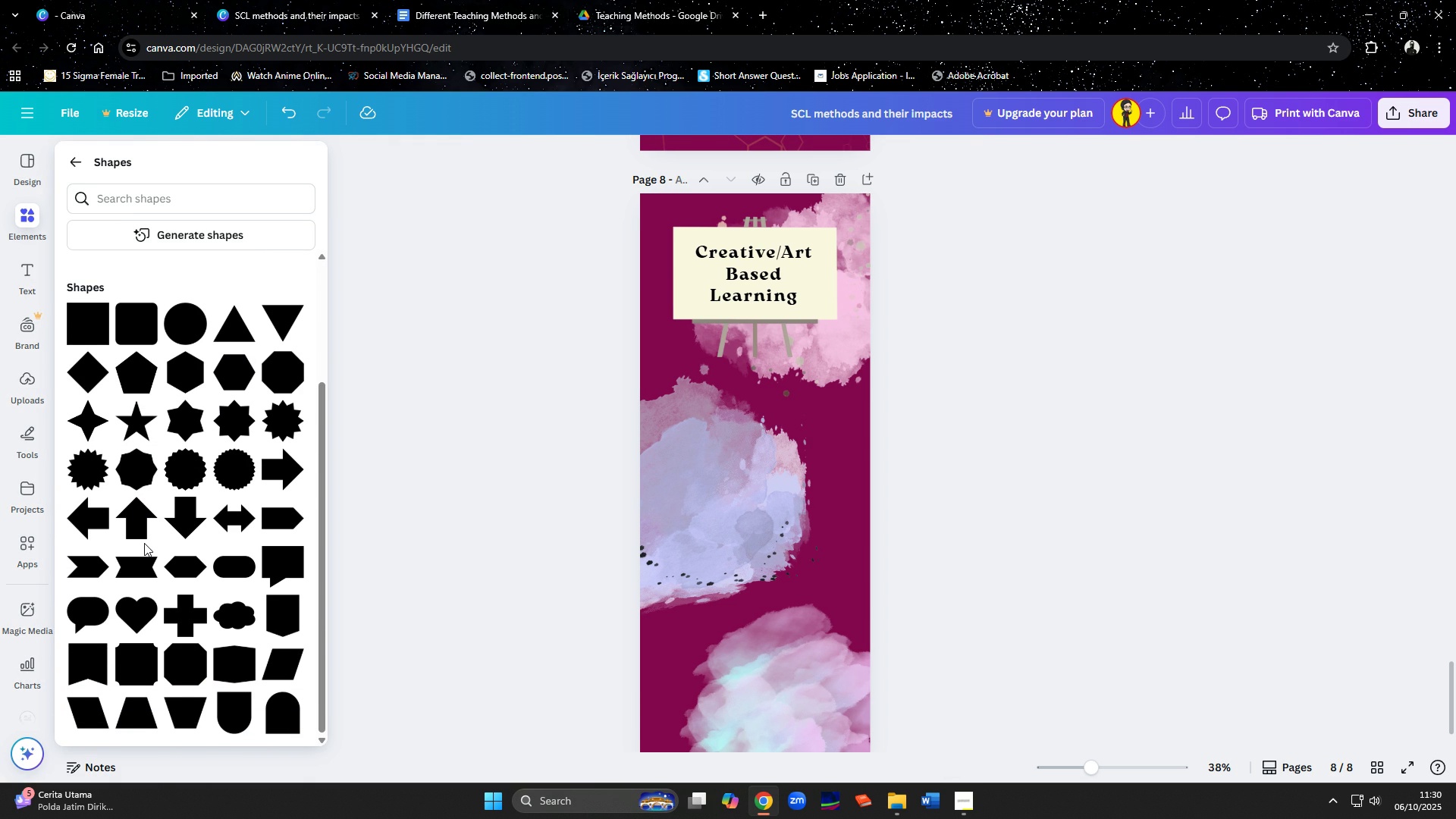 
left_click([29, 218])
 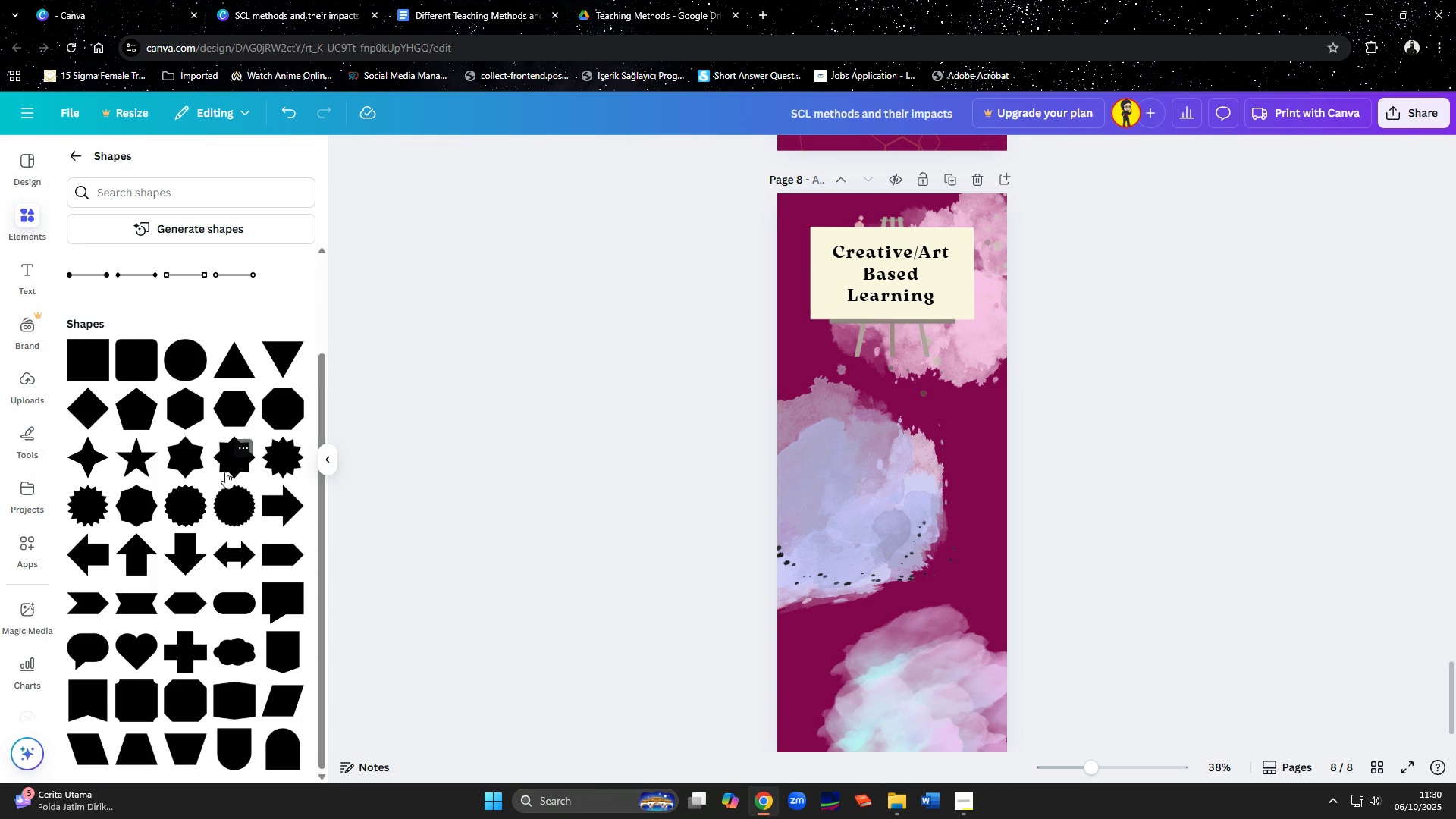 
scroll: coordinate [181, 683], scroll_direction: down, amount: 14.0
 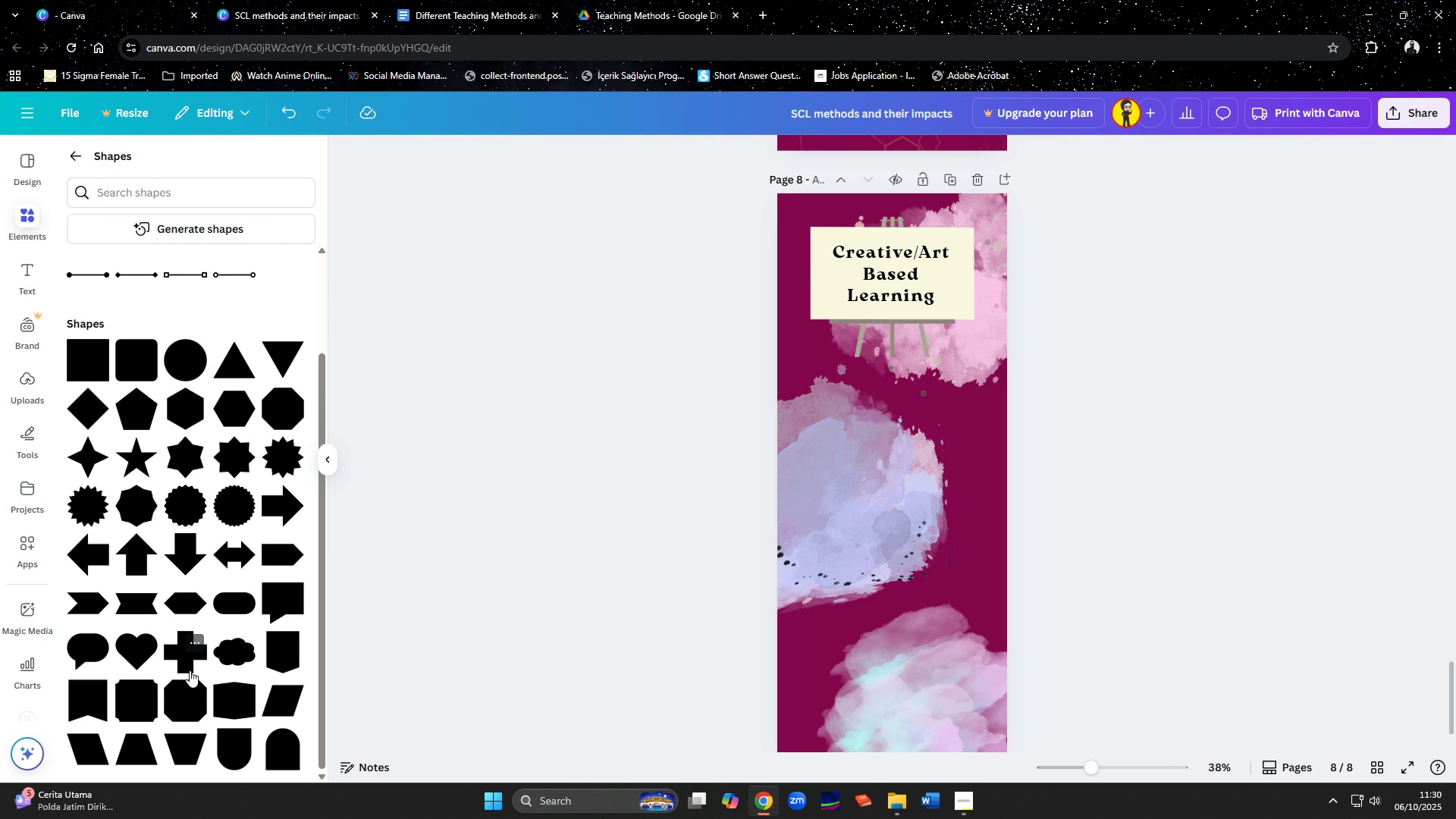 
wait(19.18)
 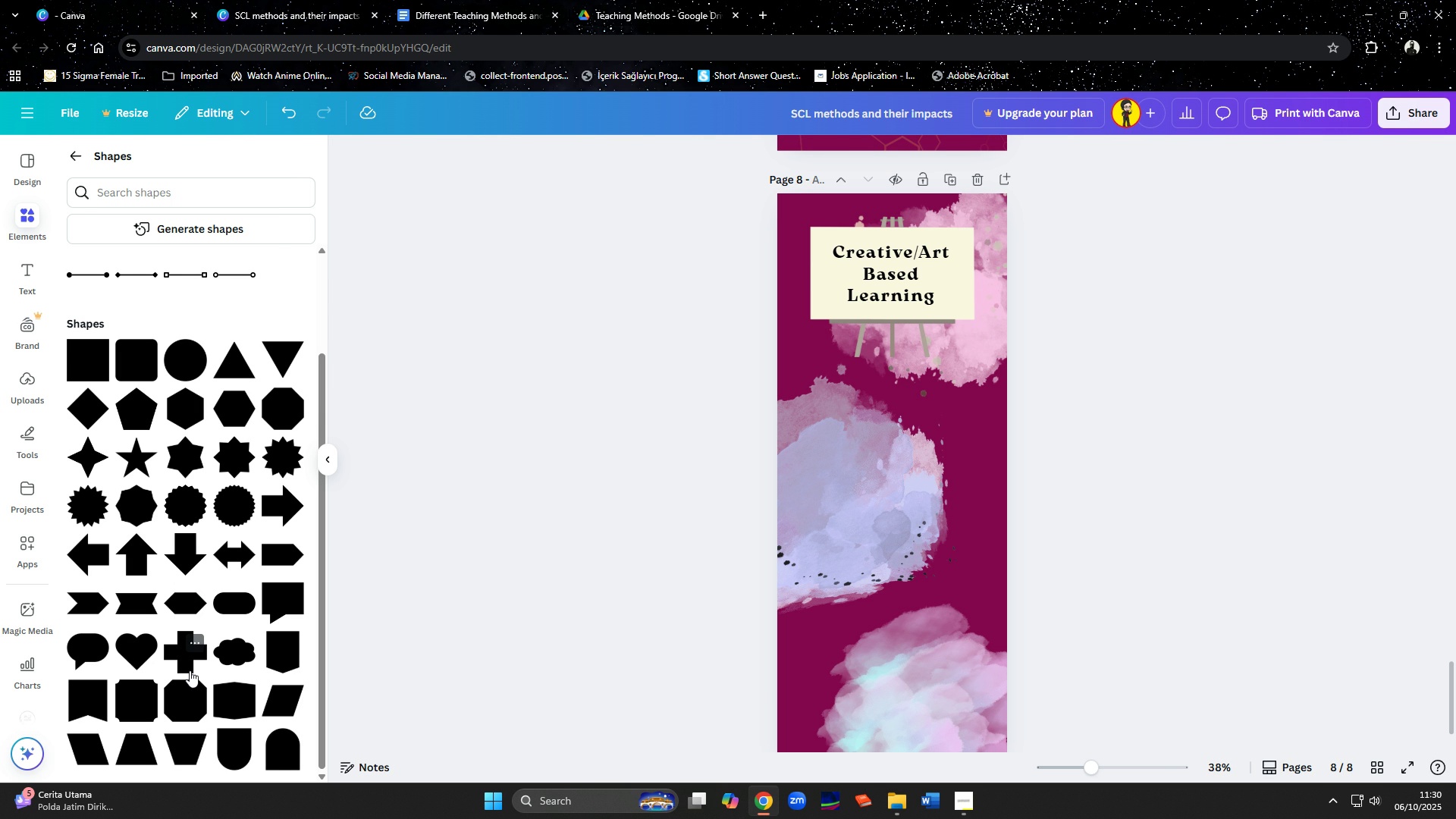 
left_click([86, 655])